 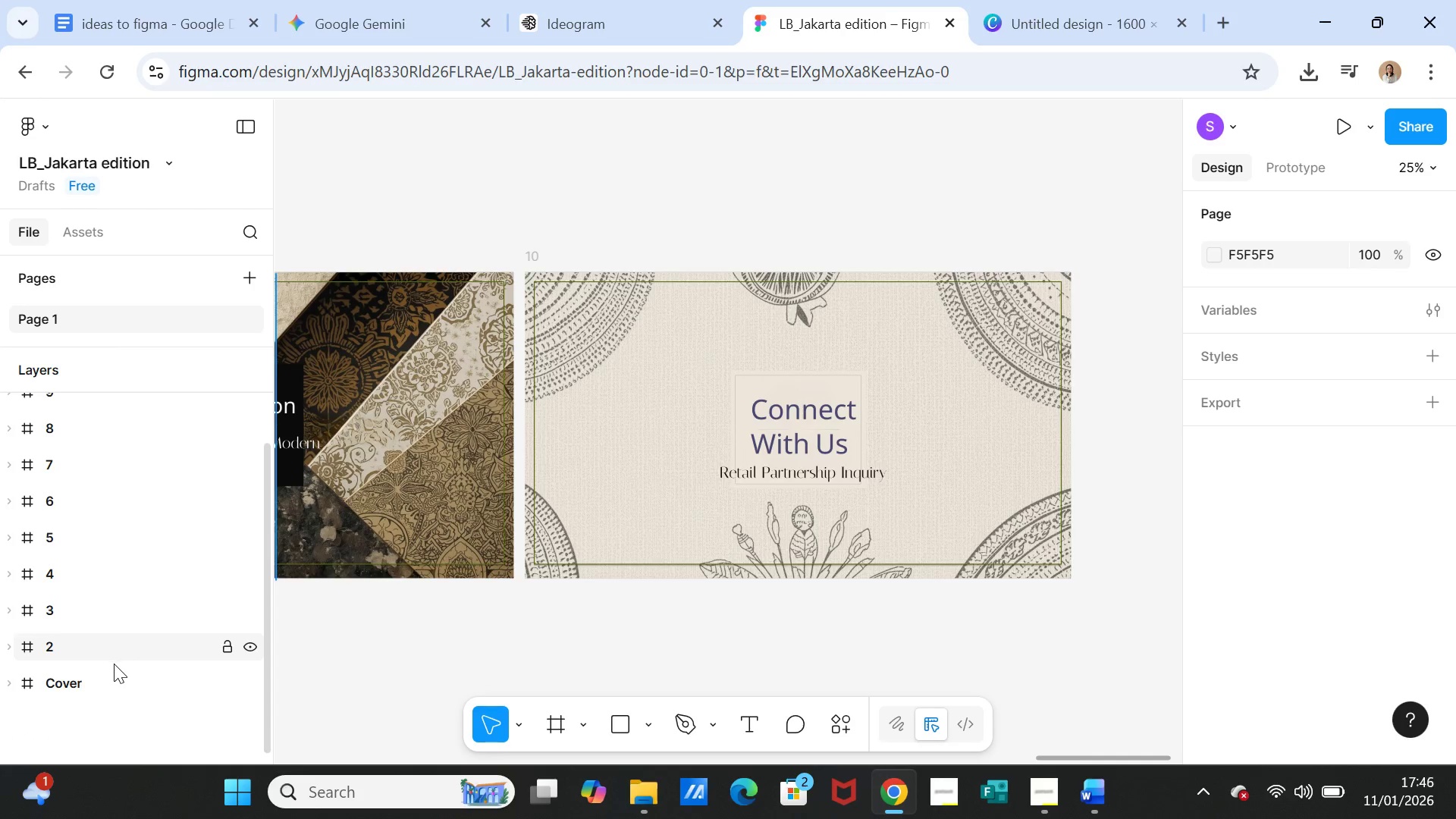 
left_click([99, 683])
 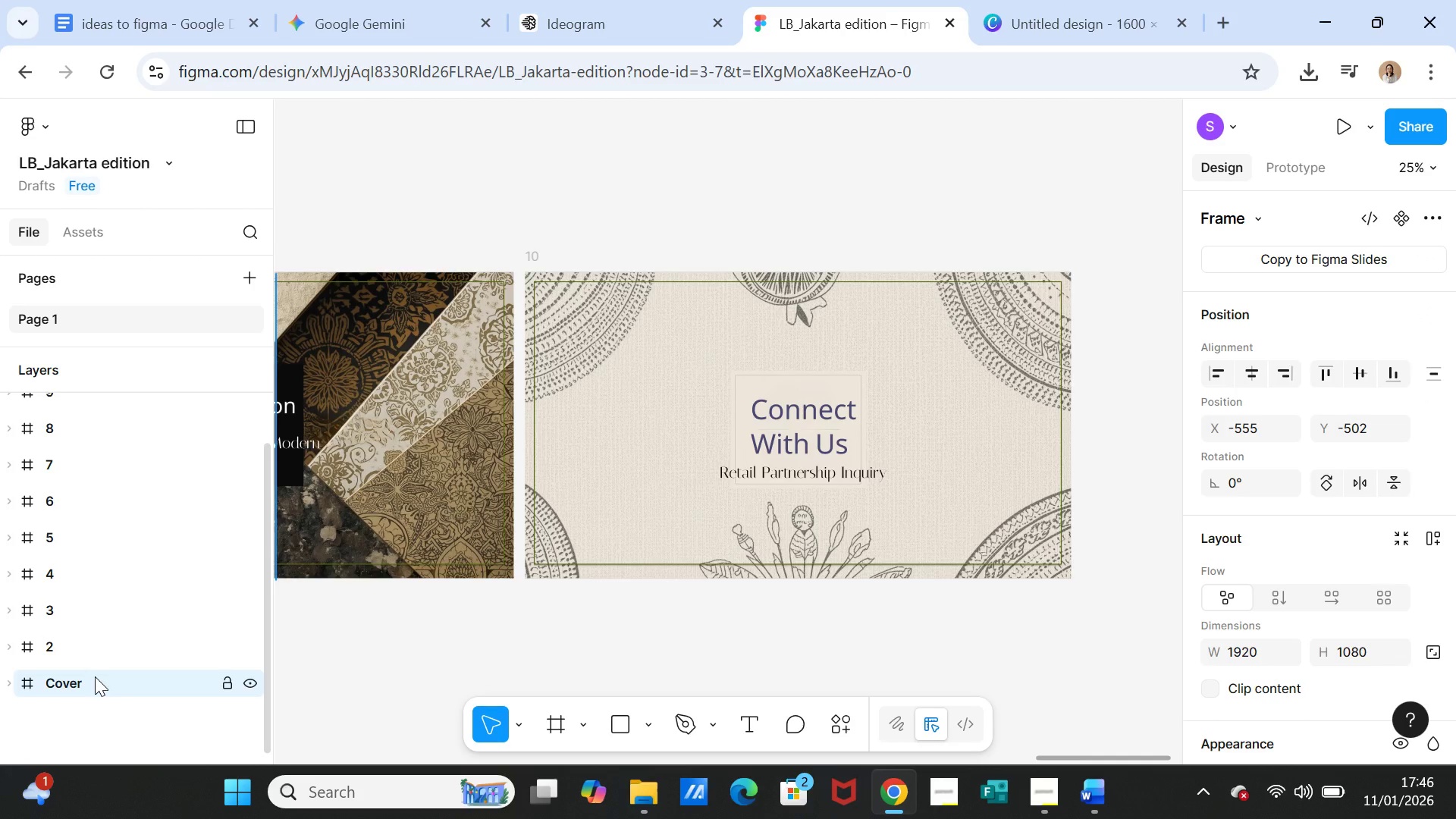 
key(Control+A)
 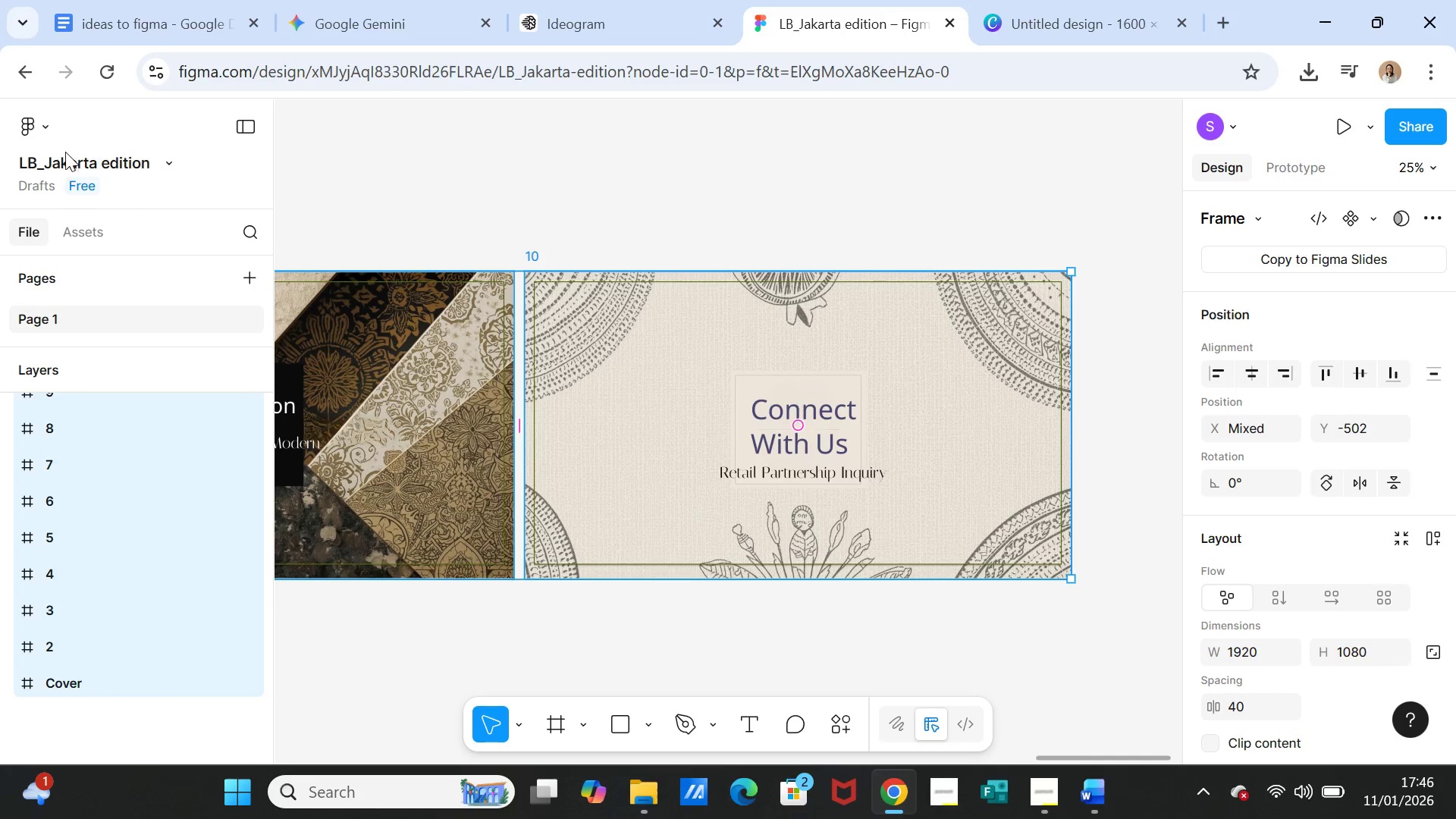 
left_click([41, 132])
 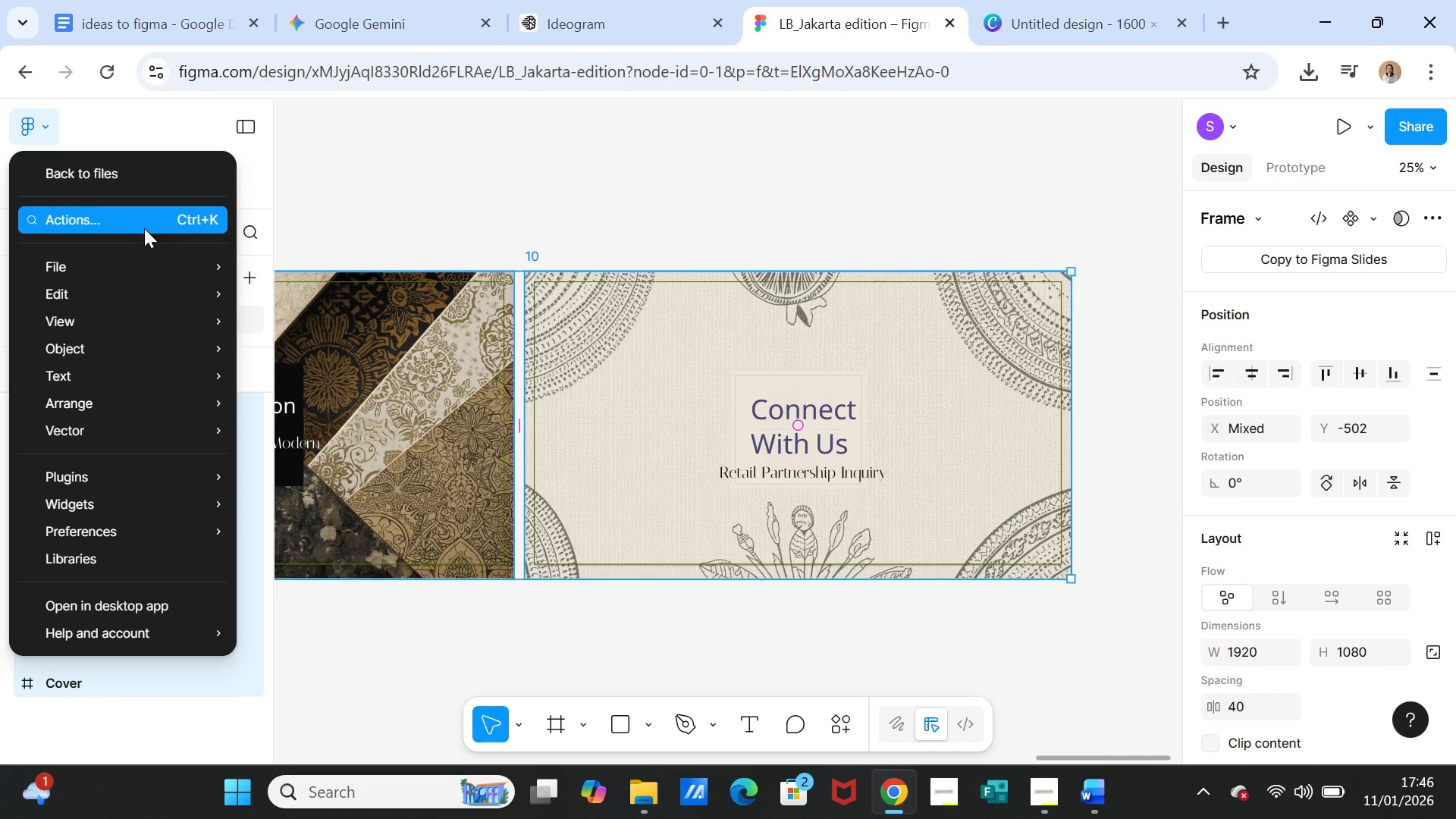 
mouse_move([152, 269])
 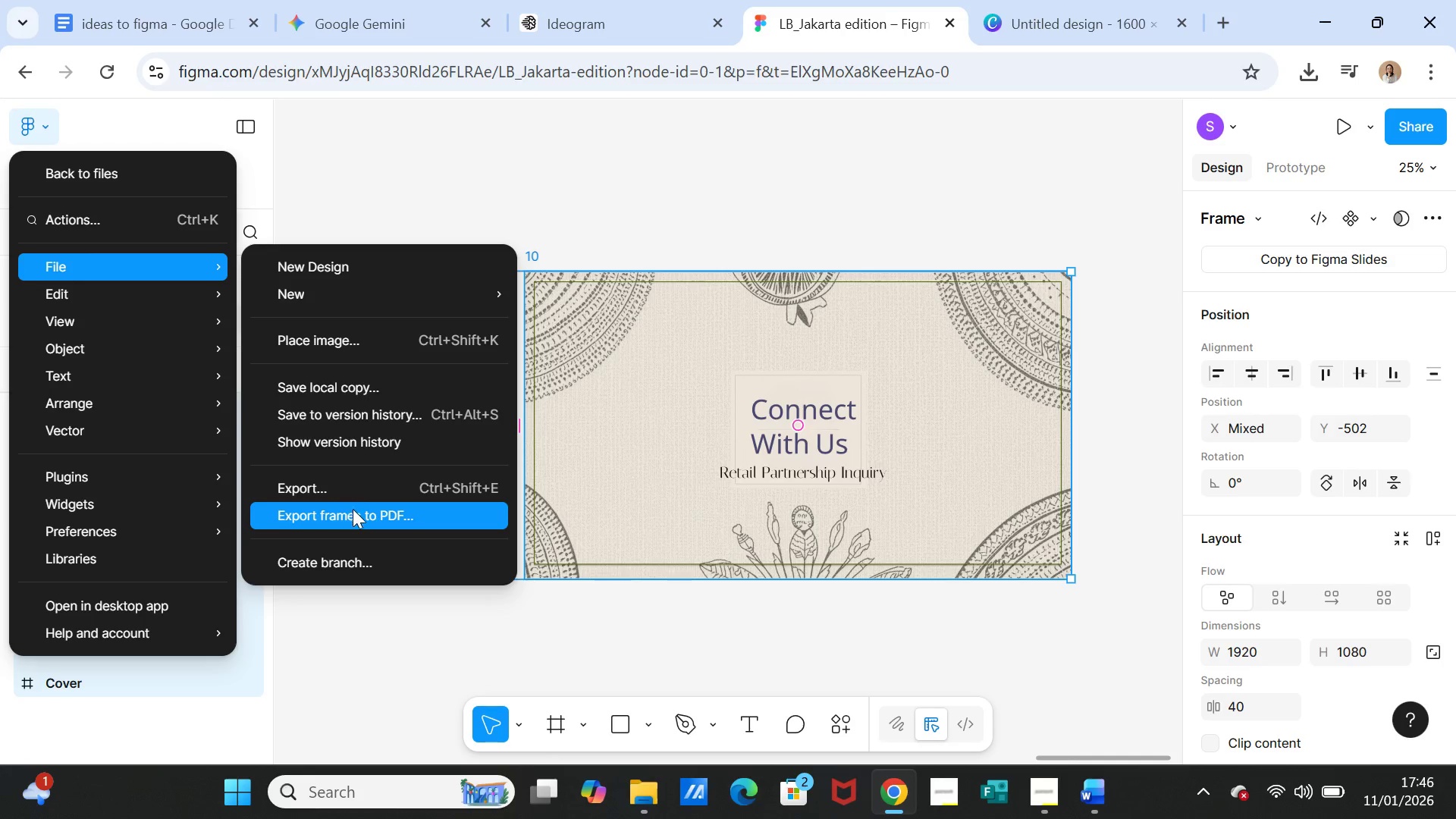 
left_click([353, 515])
 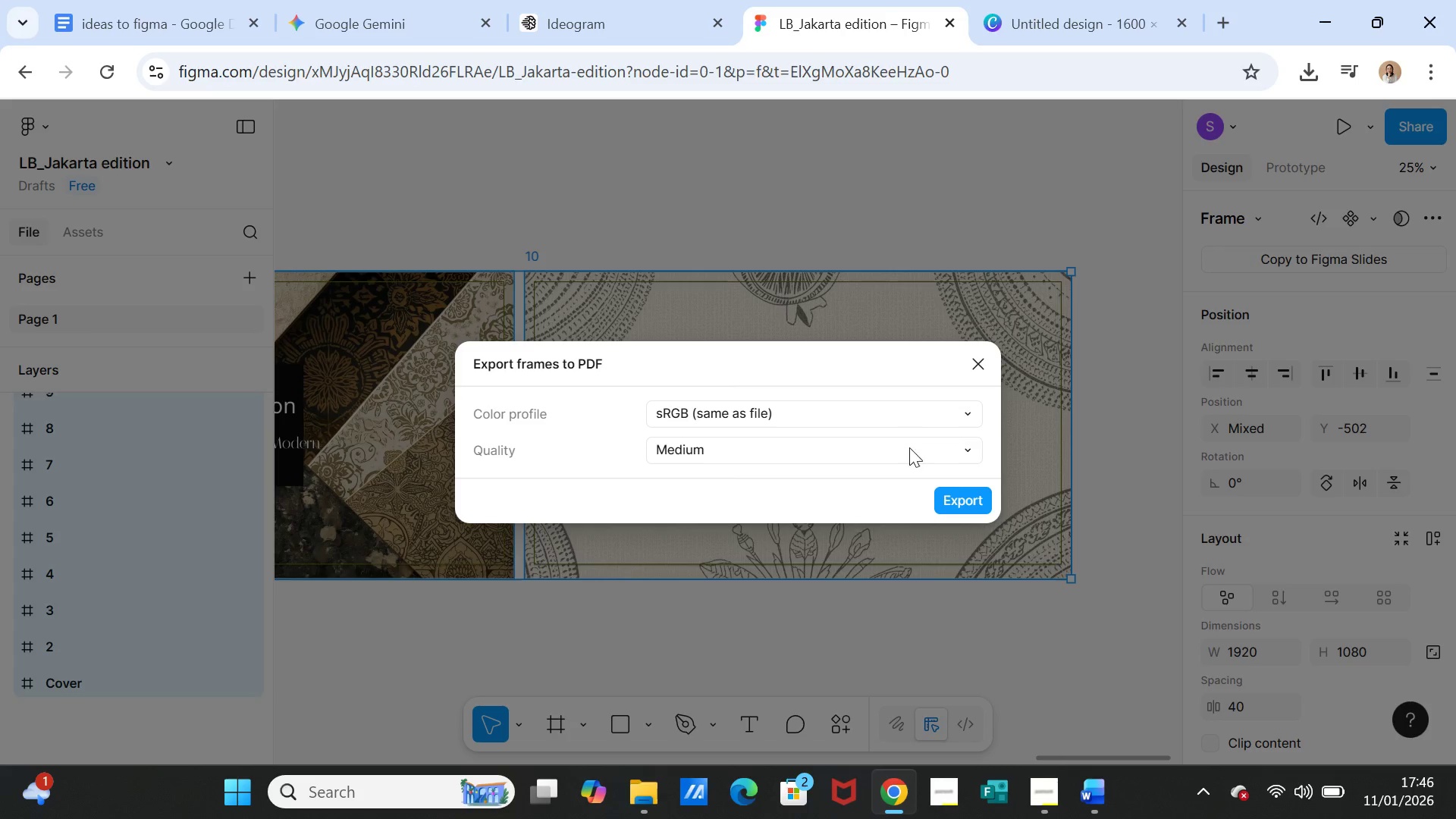 
left_click([959, 493])
 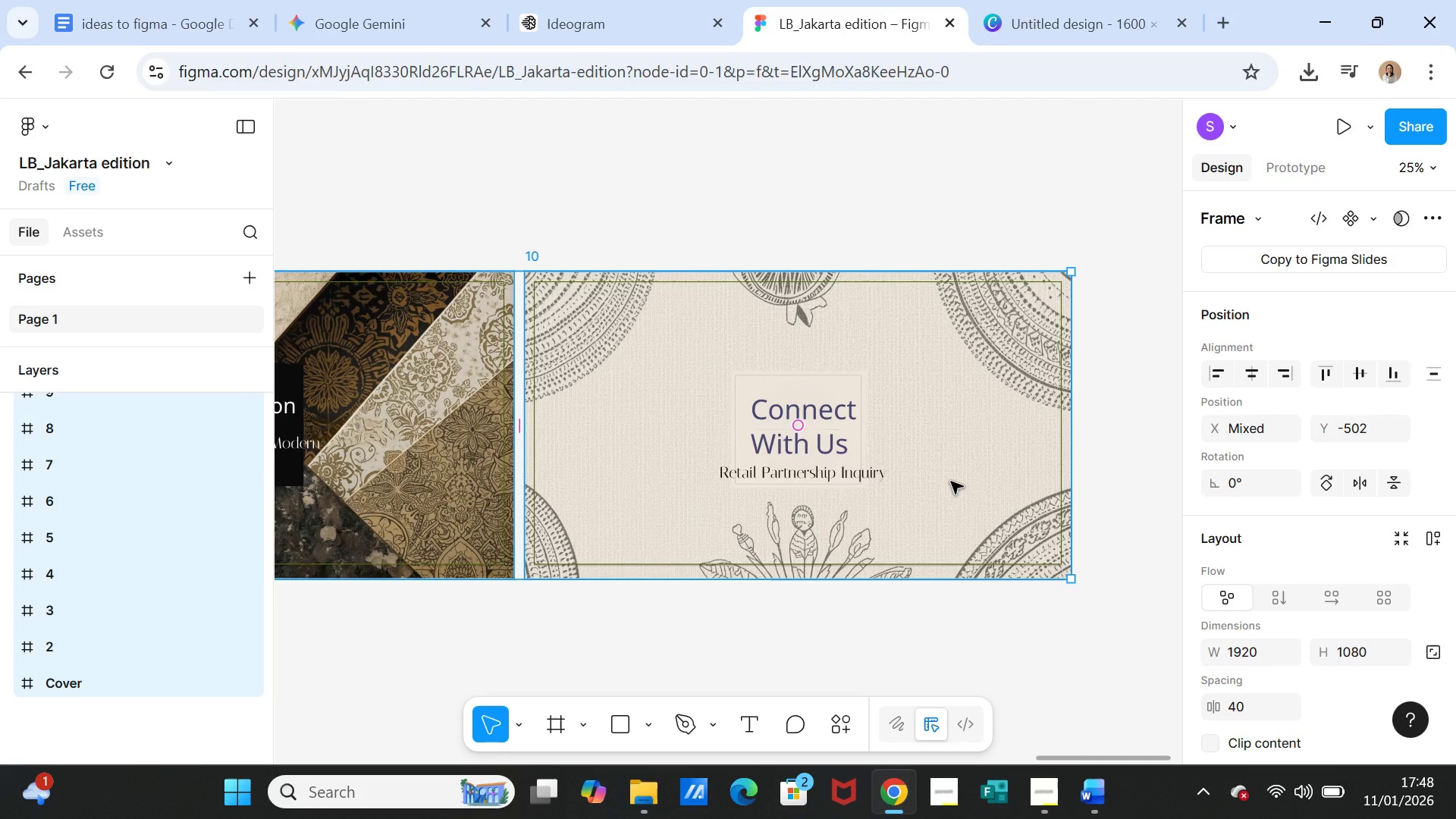 
wait(155.88)
 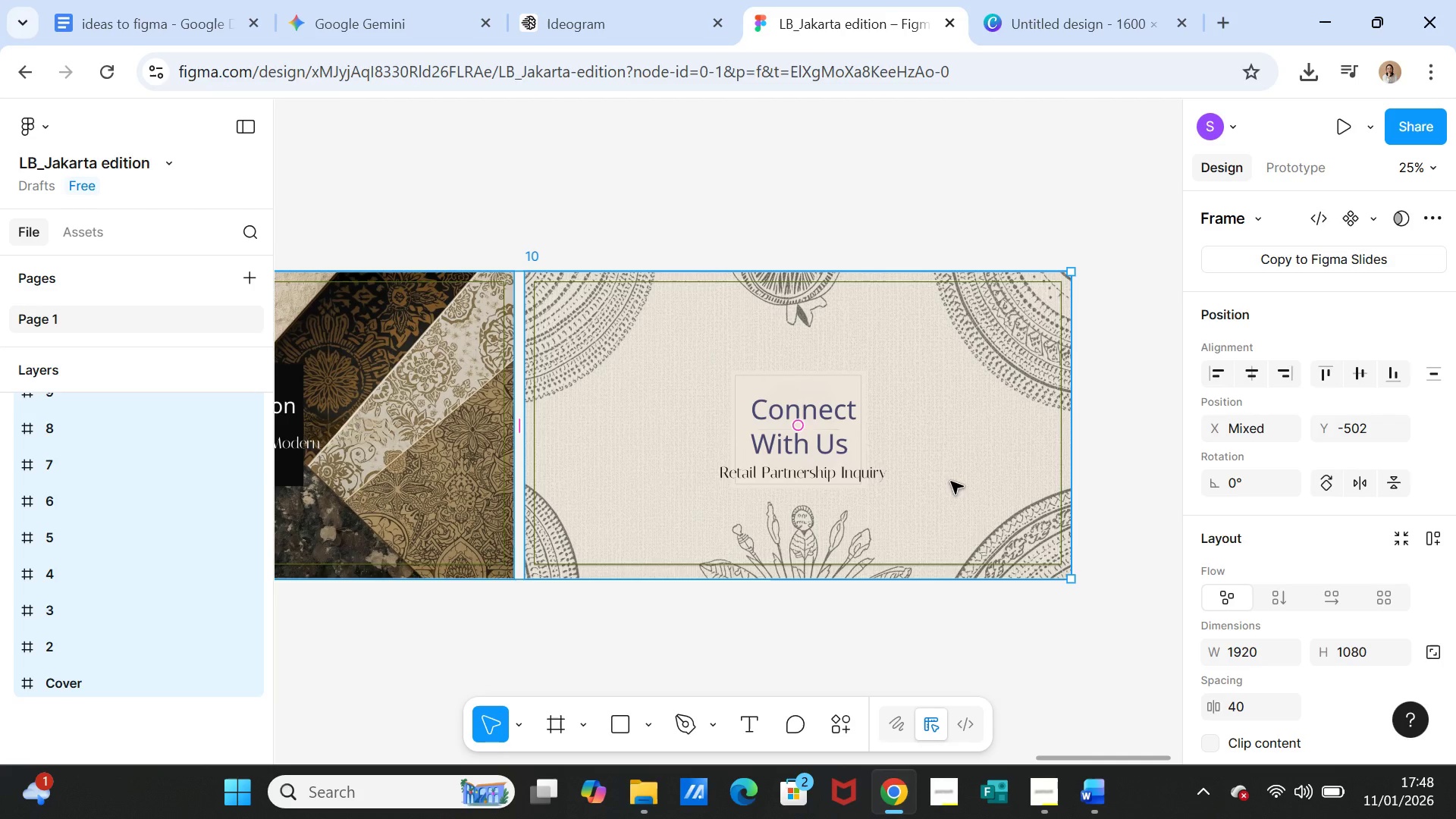 
left_click([1046, 794])